 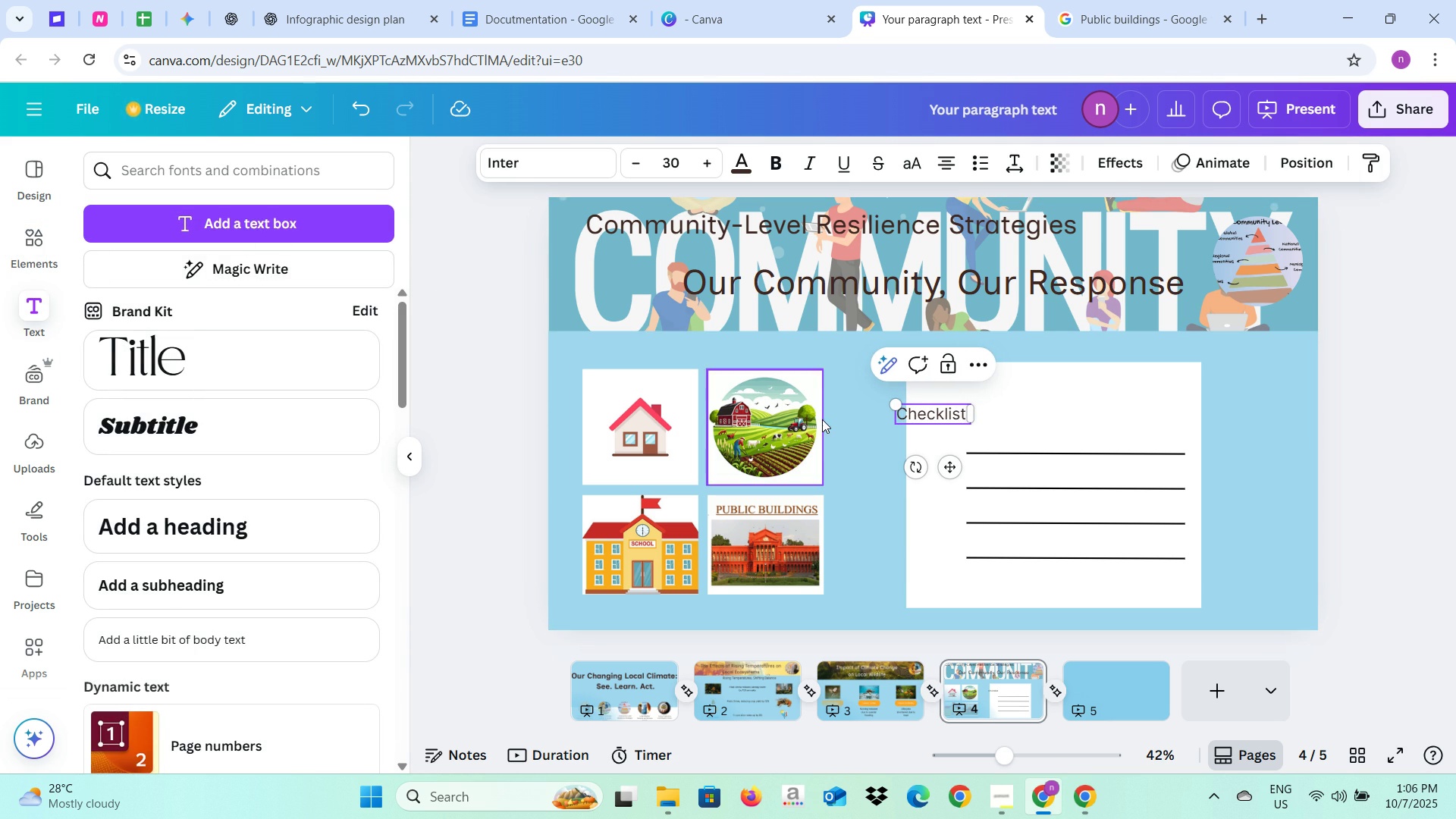 
double_click([709, 159])
 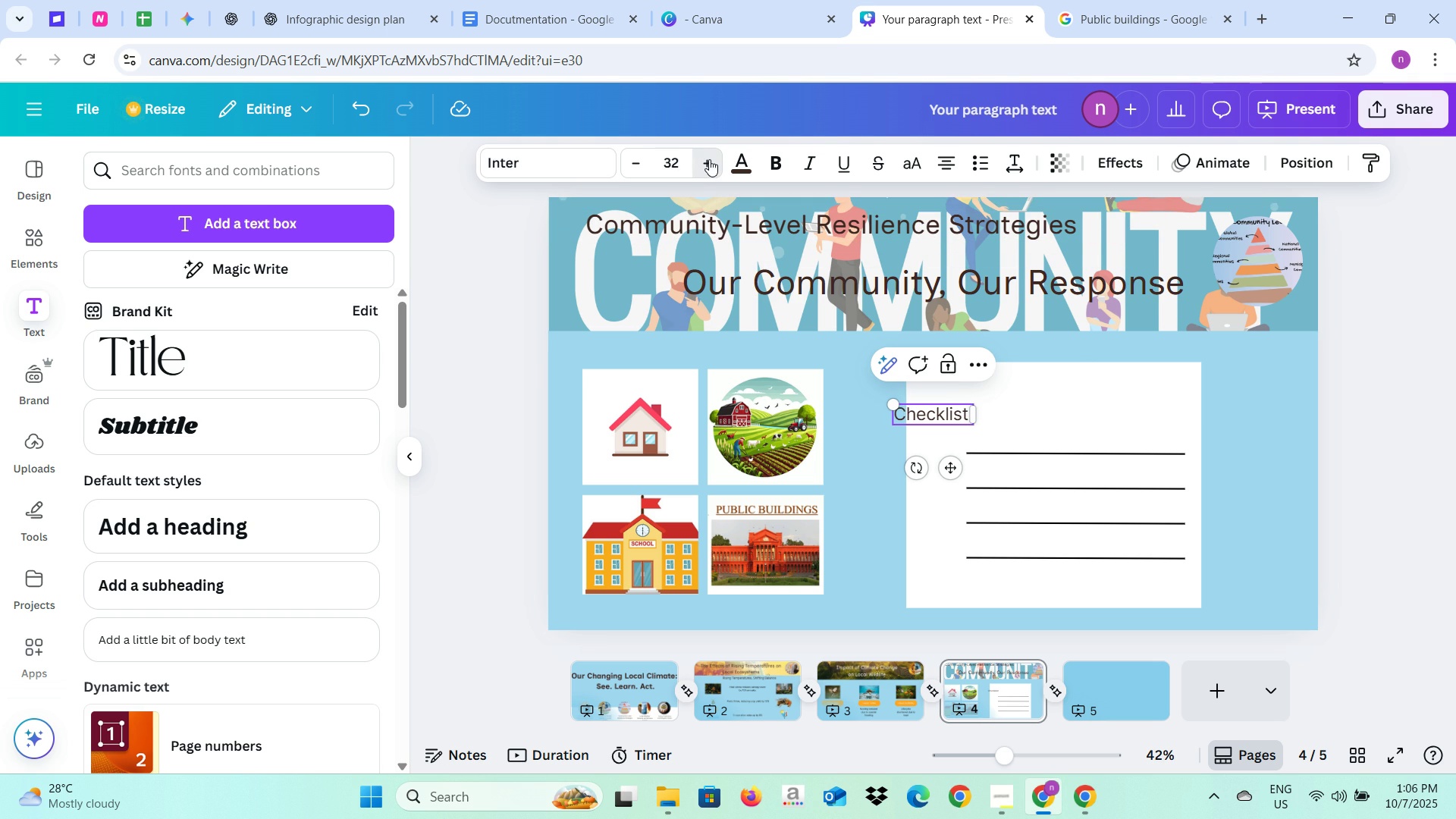 
double_click([709, 159])
 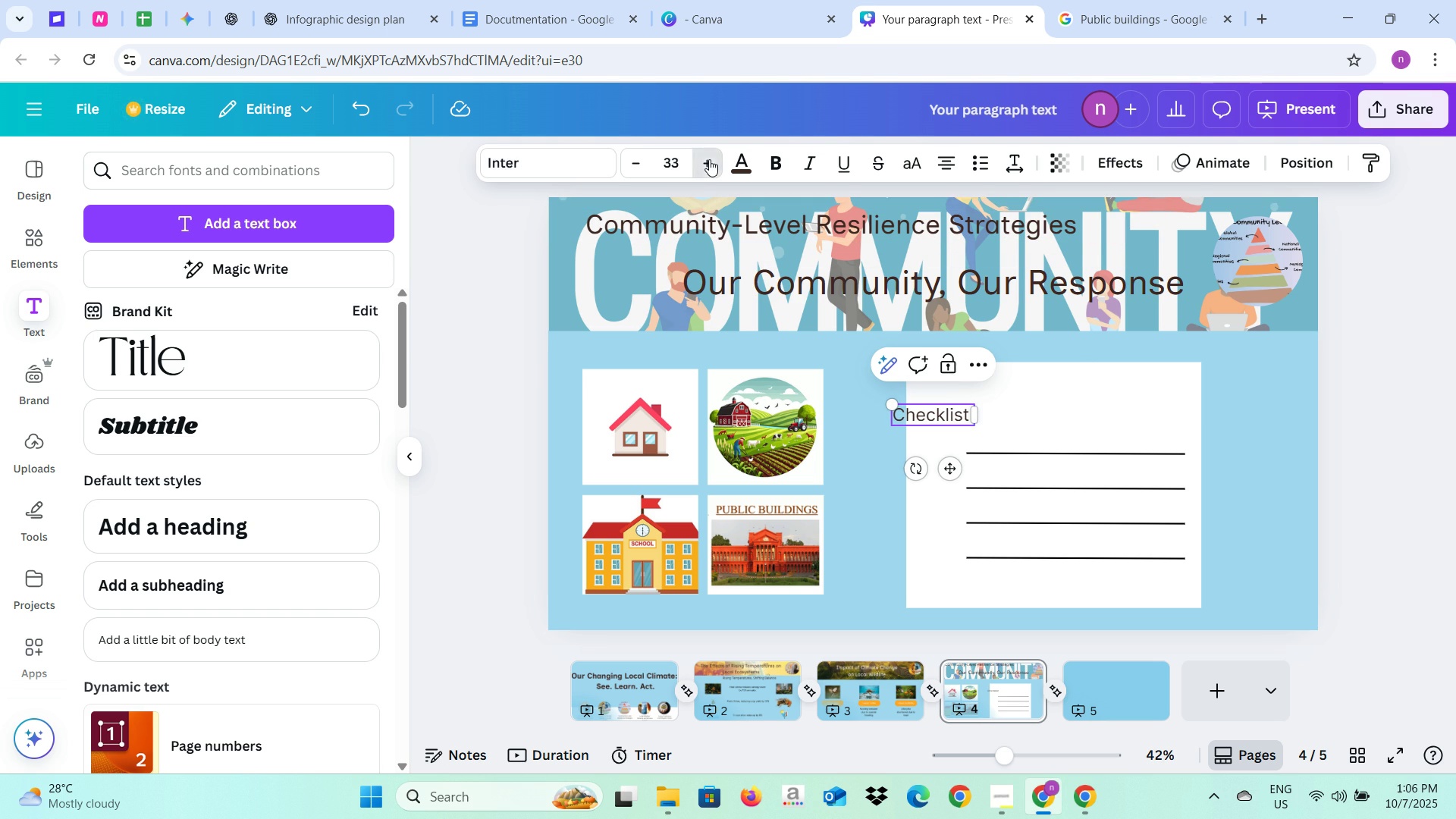 
triple_click([709, 159])
 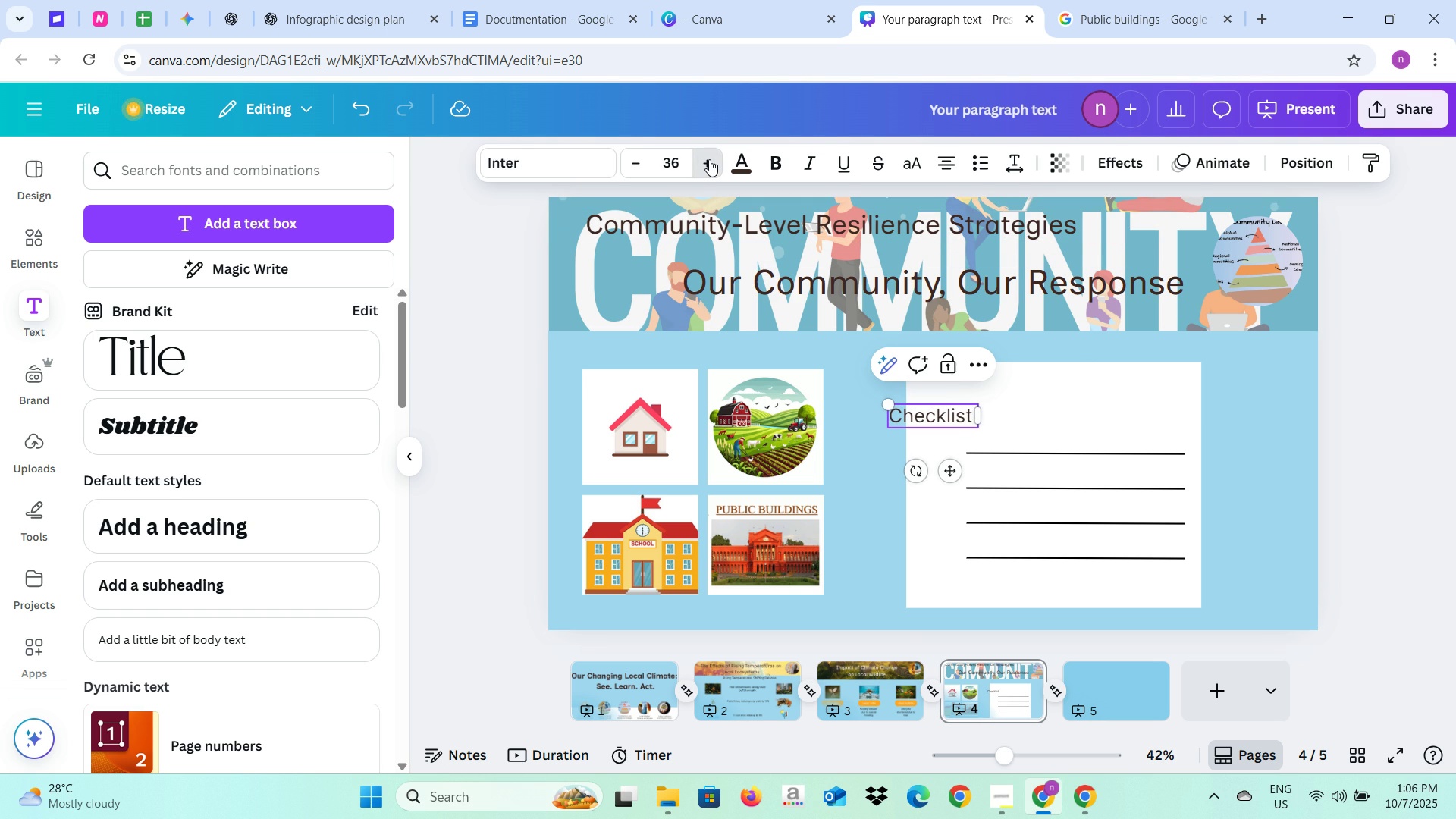 
double_click([709, 159])
 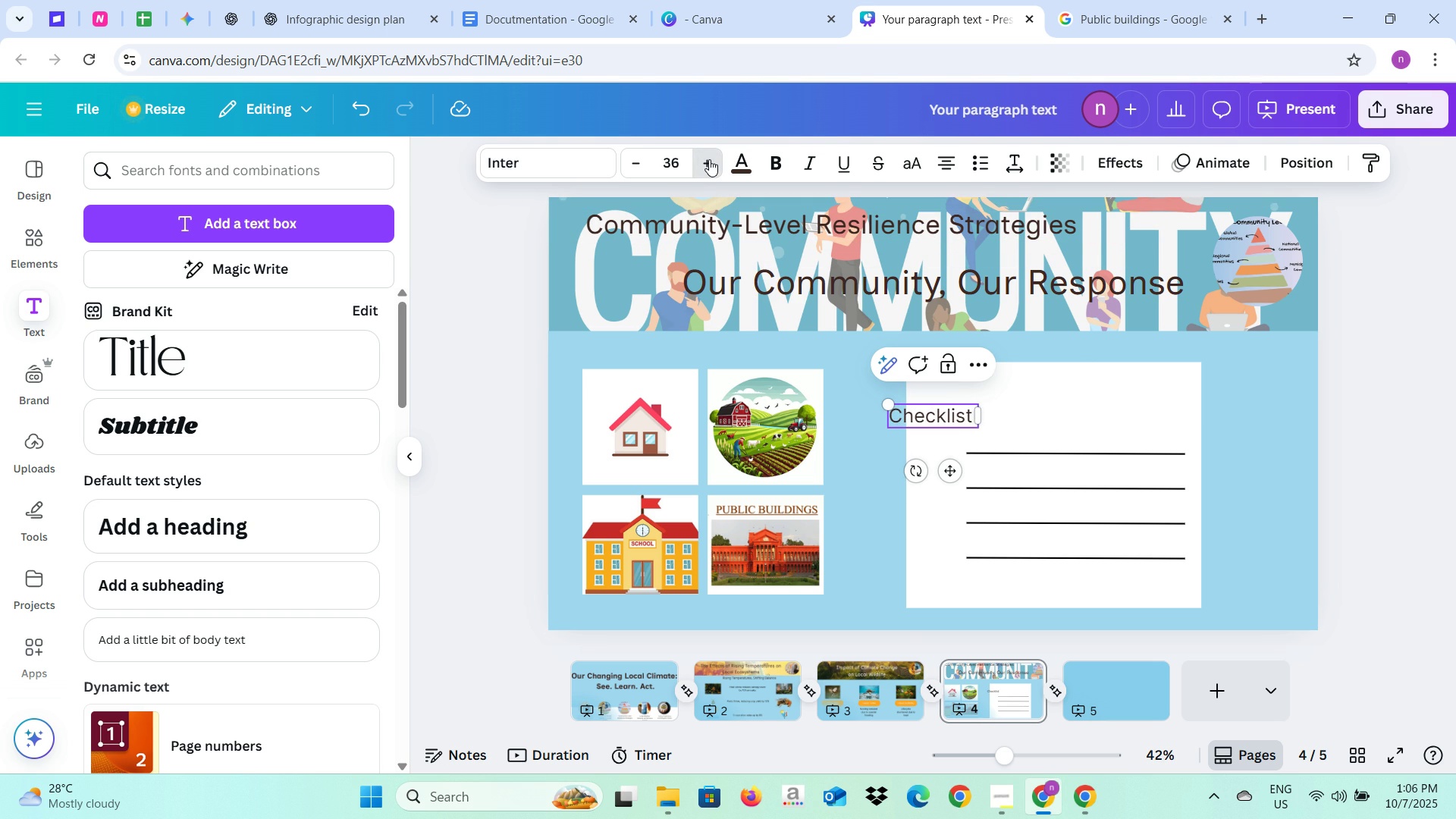 
triple_click([709, 159])
 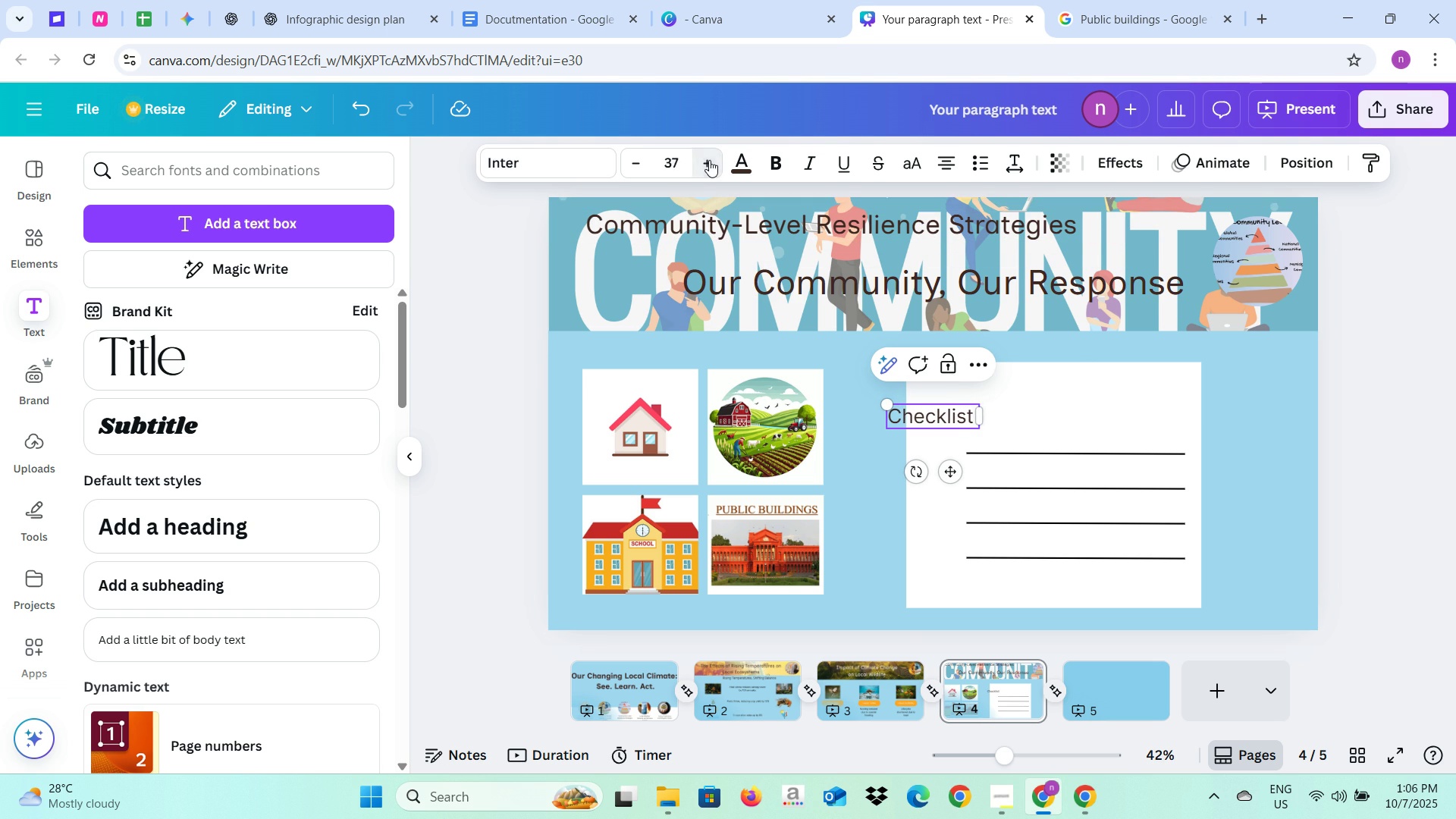 
triple_click([709, 160])
 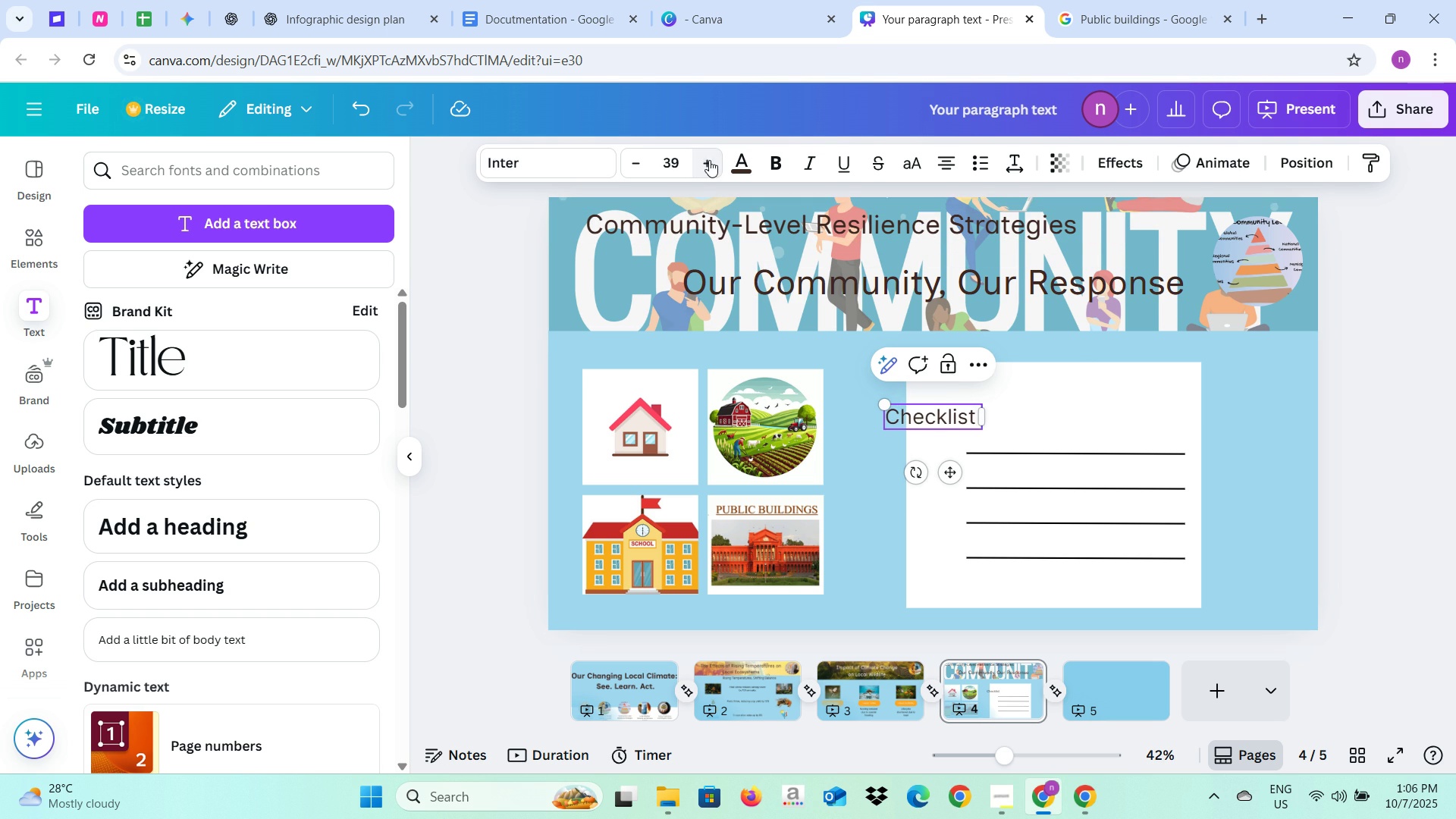 
triple_click([709, 160])
 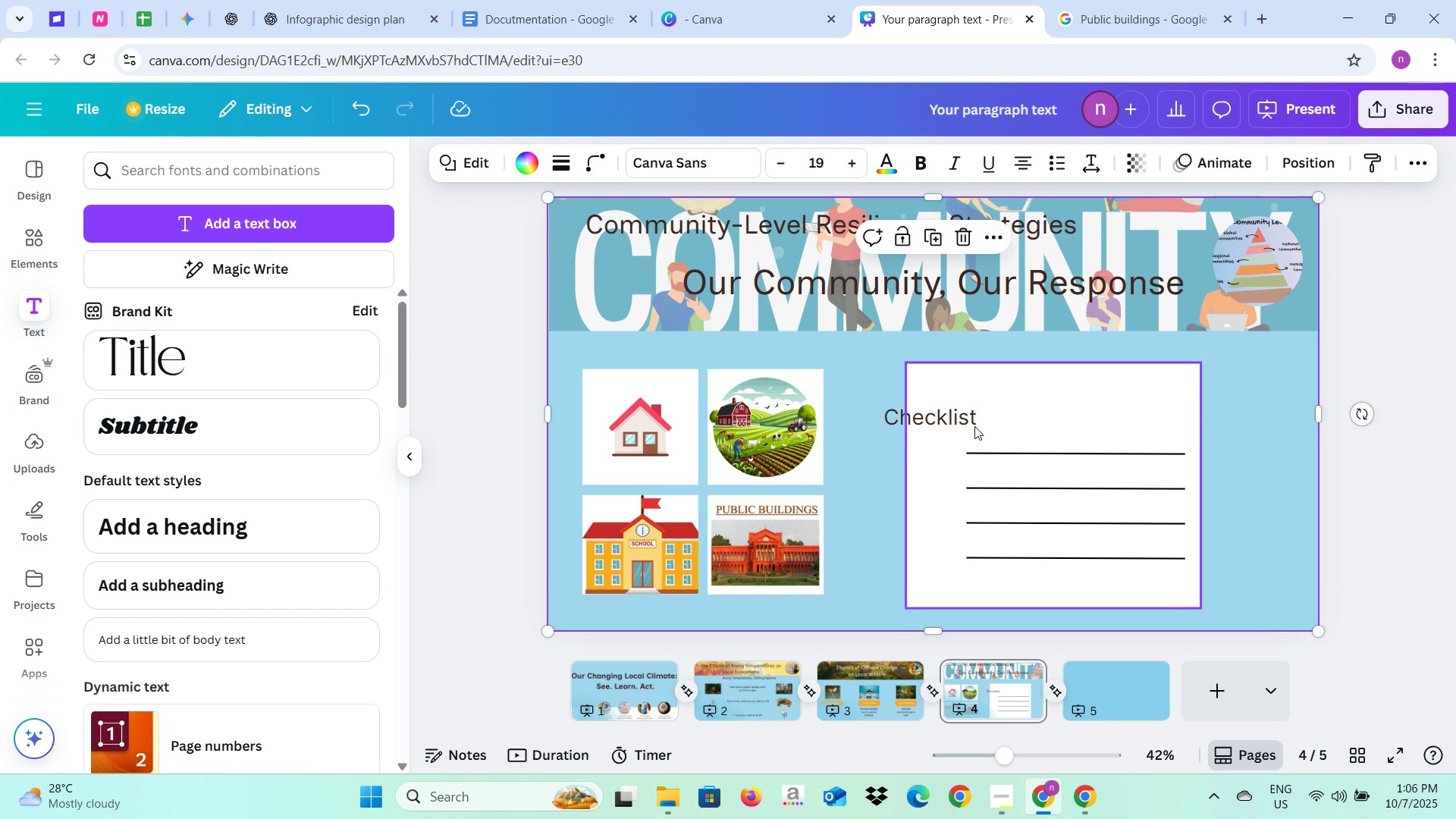 
left_click([959, 425])